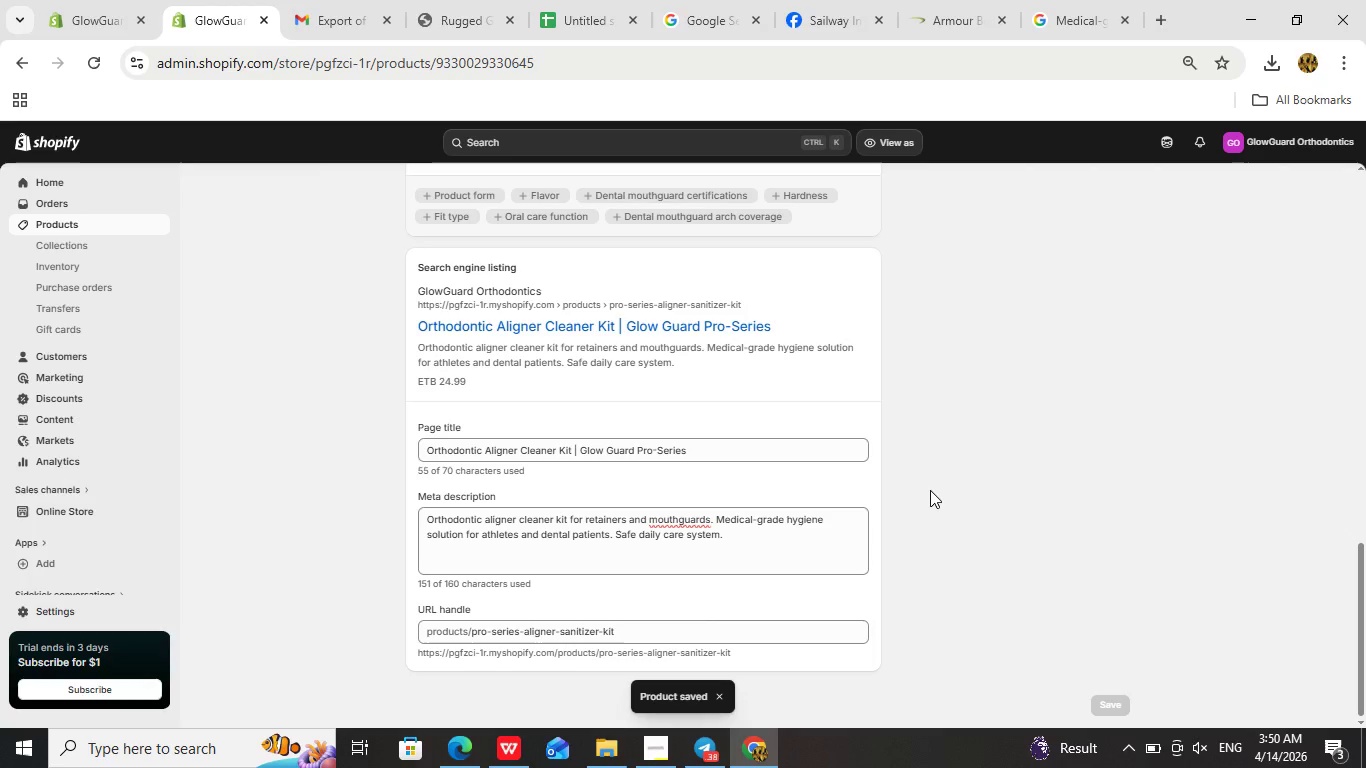 
wait(10.98)
 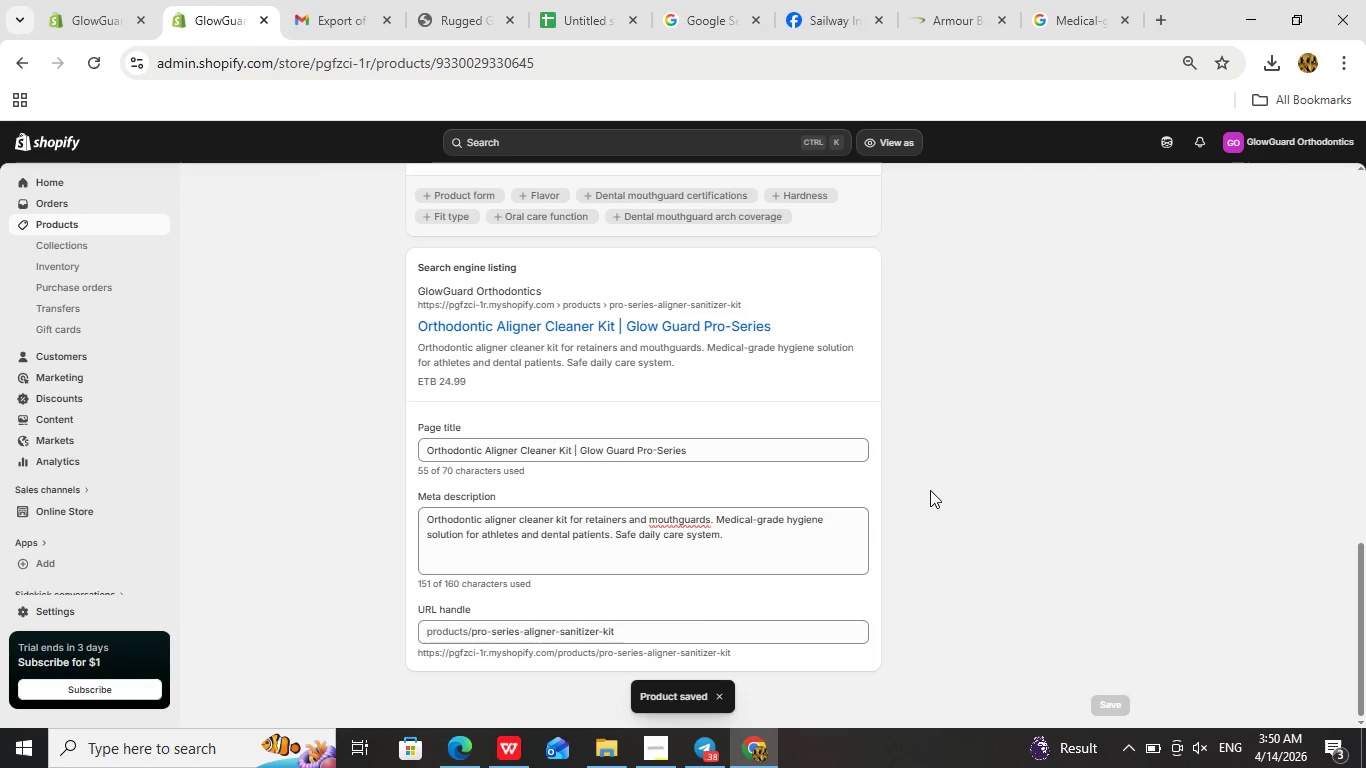 
left_click([87, 512])
 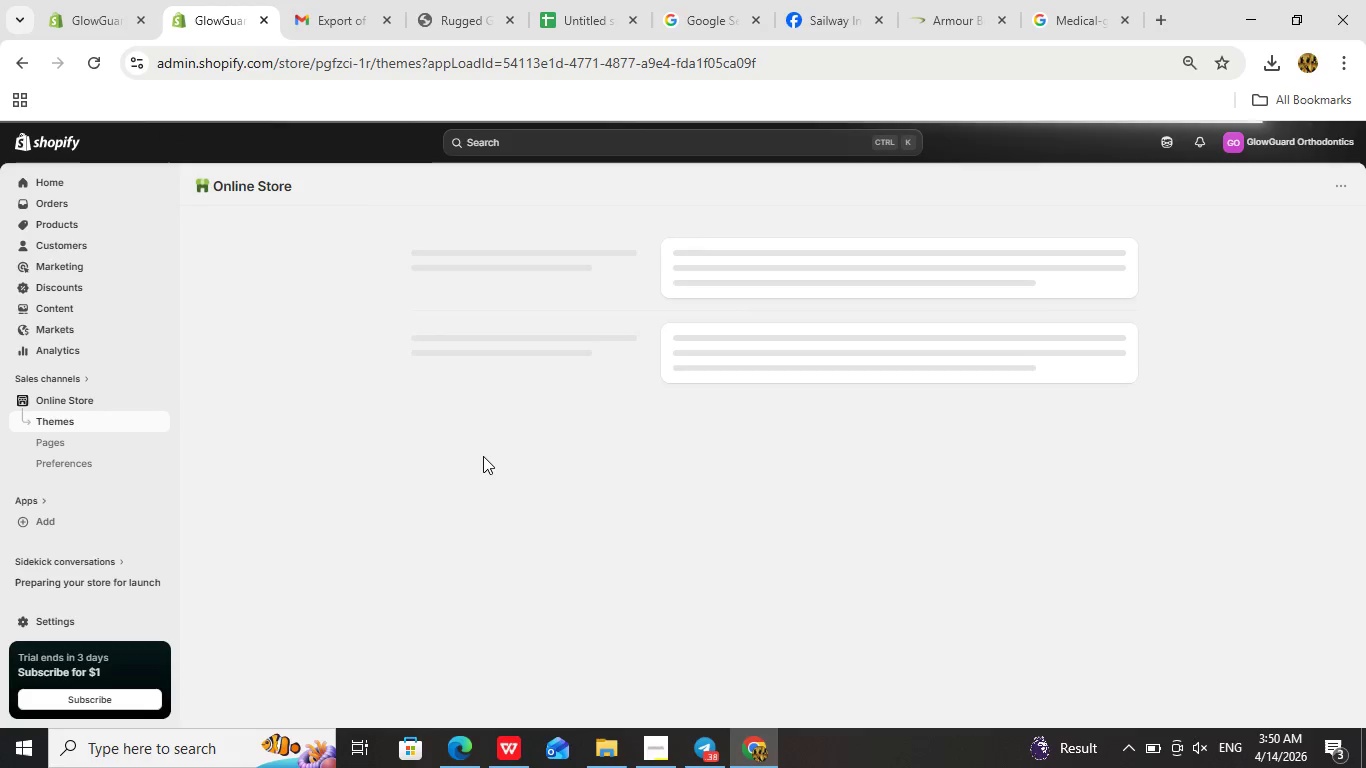 
wait(10.03)
 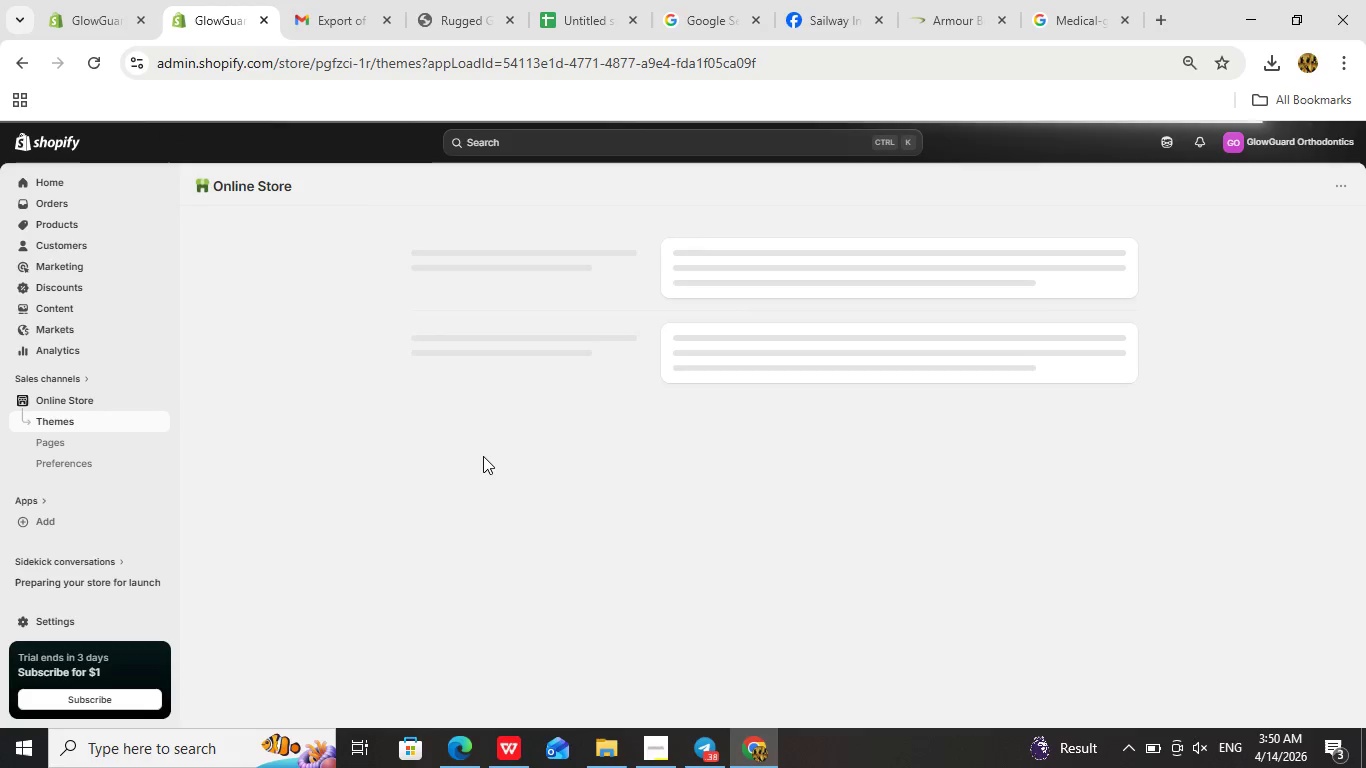 
left_click([59, 446])
 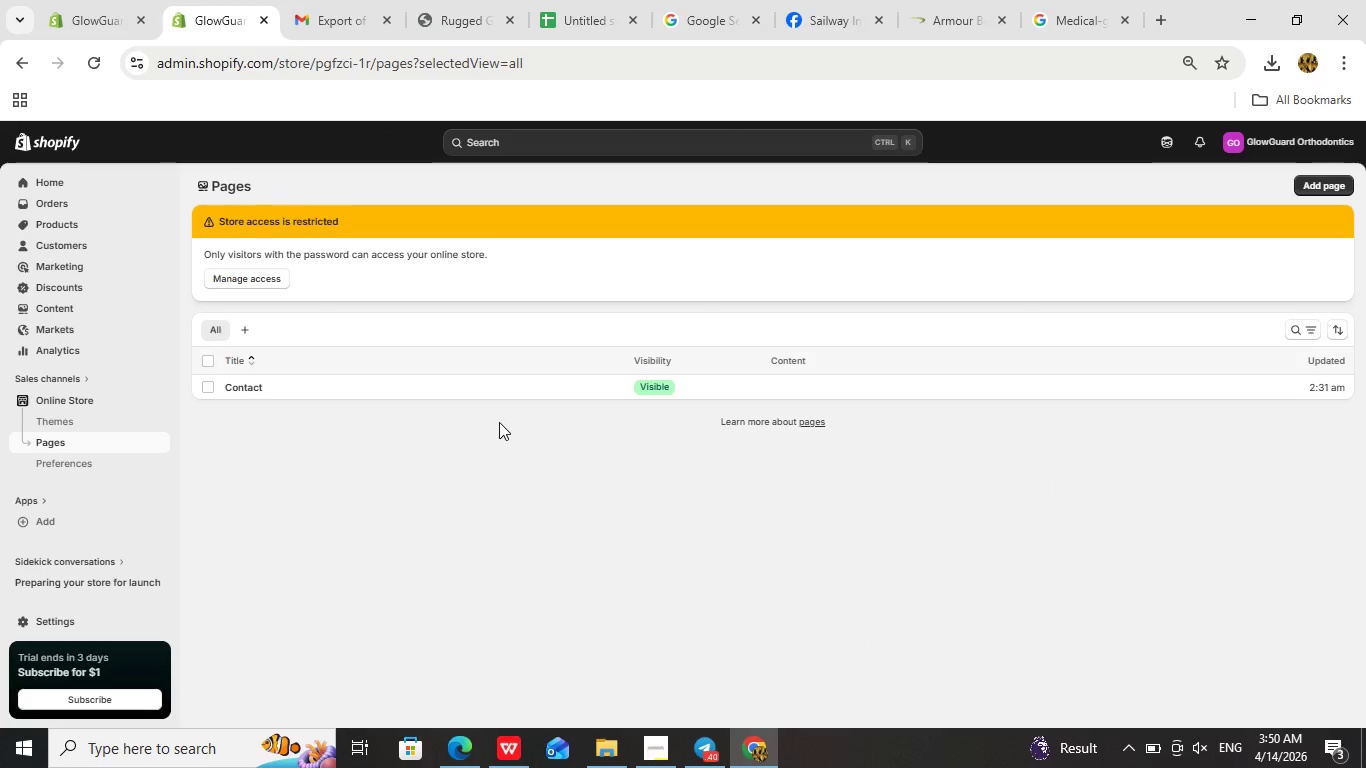 
wait(8.12)
 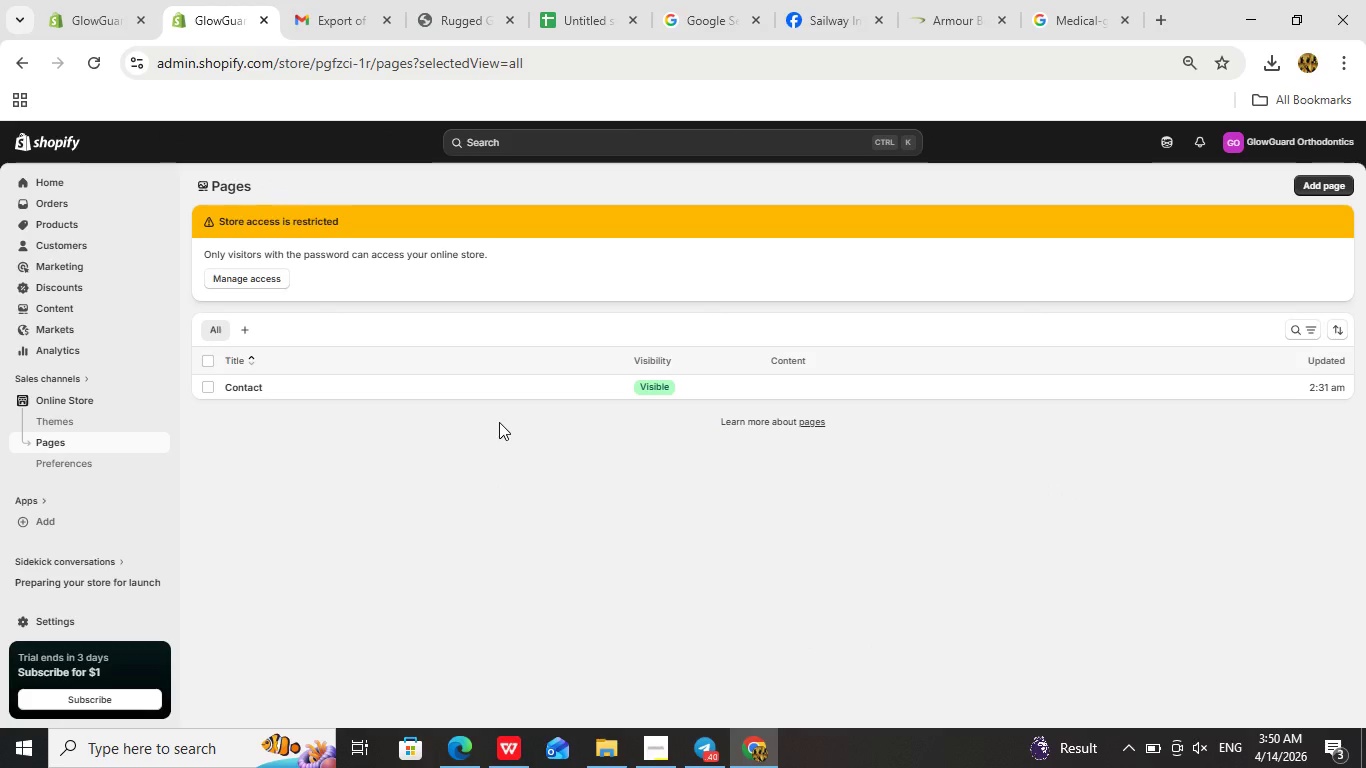 
left_click([671, 754])